 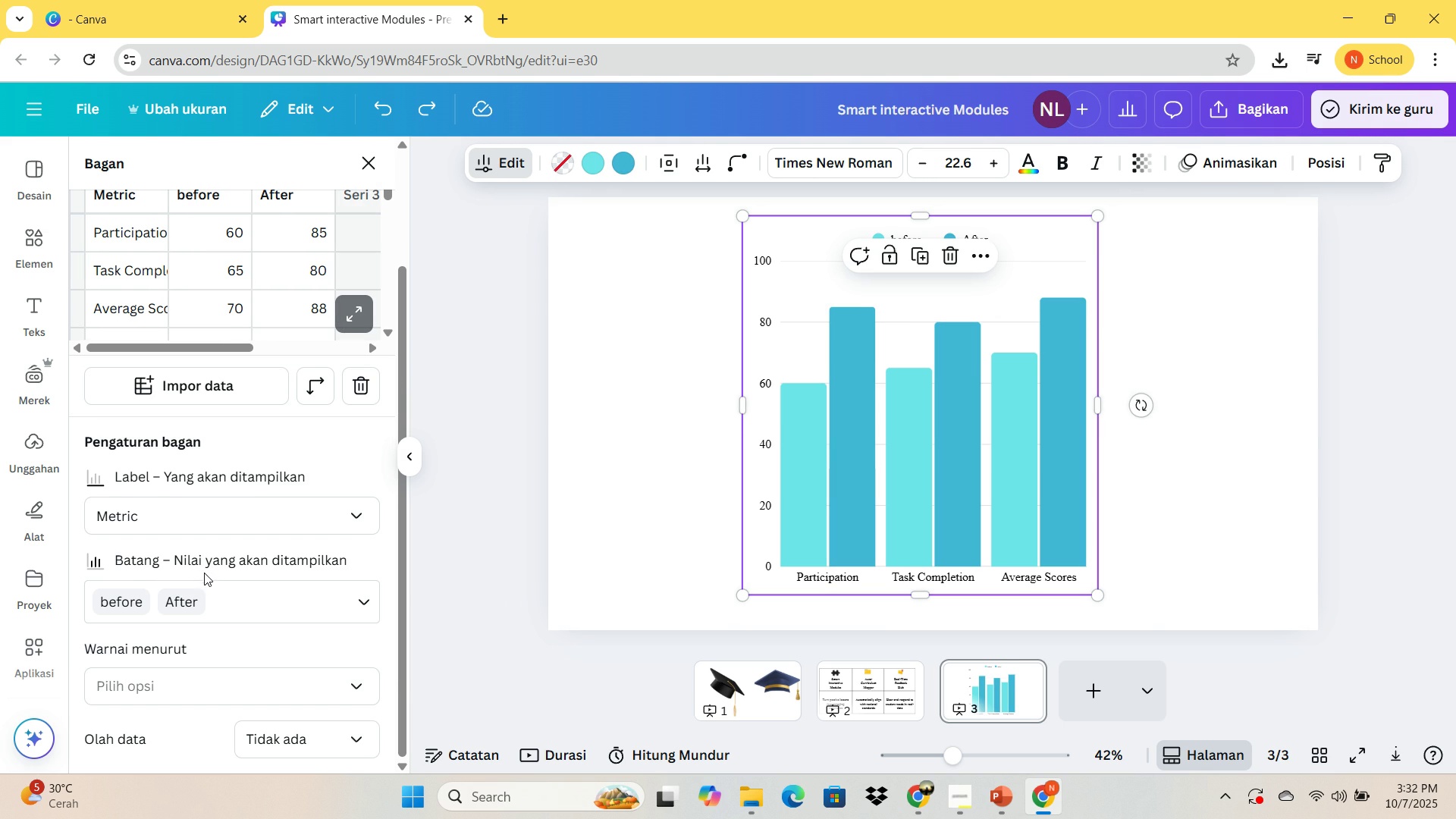 
scroll: coordinate [183, 632], scroll_direction: down, amount: 3.0
 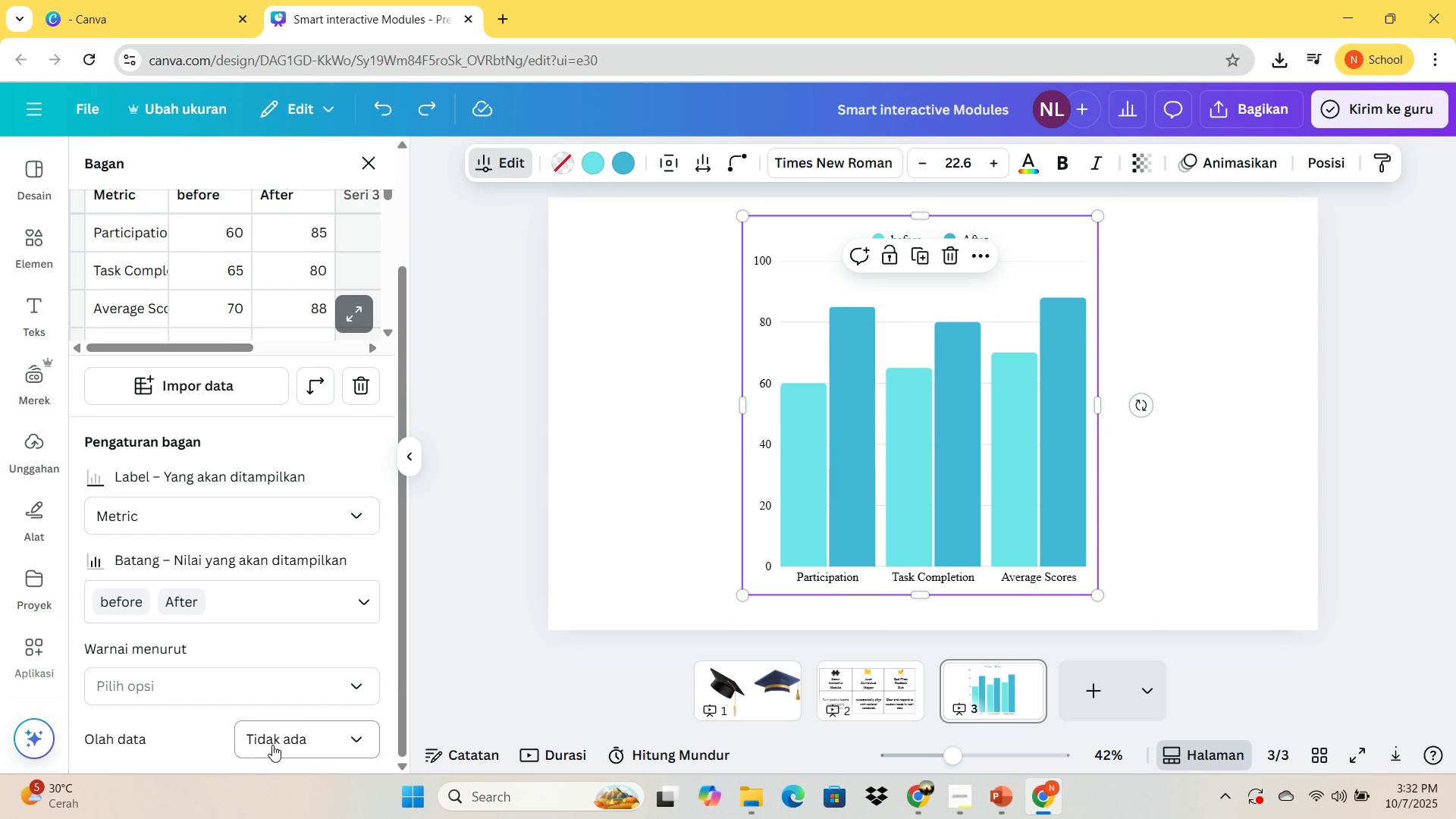 
scroll: coordinate [369, 581], scroll_direction: up, amount: 4.0
 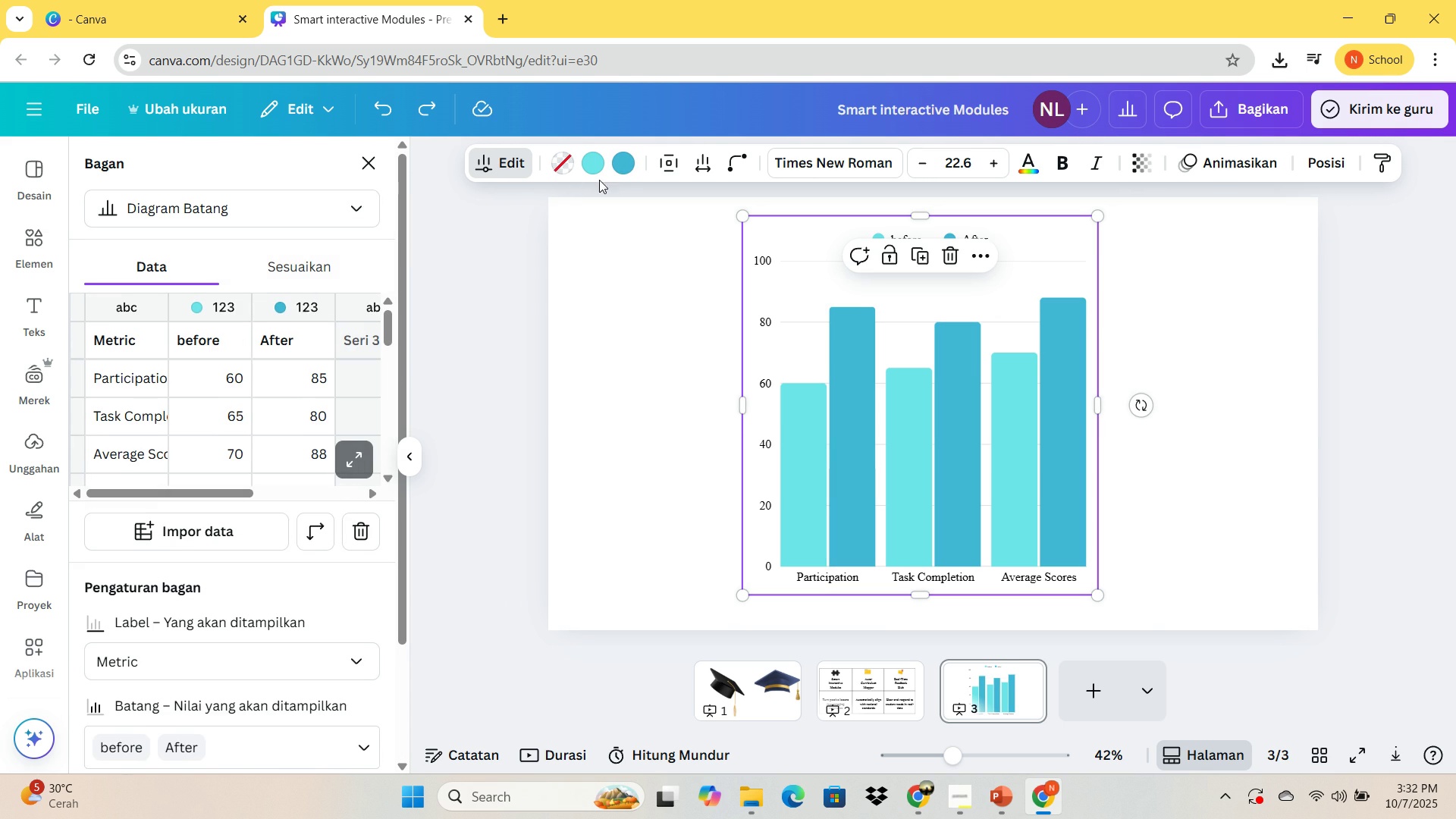 
left_click([617, 161])
 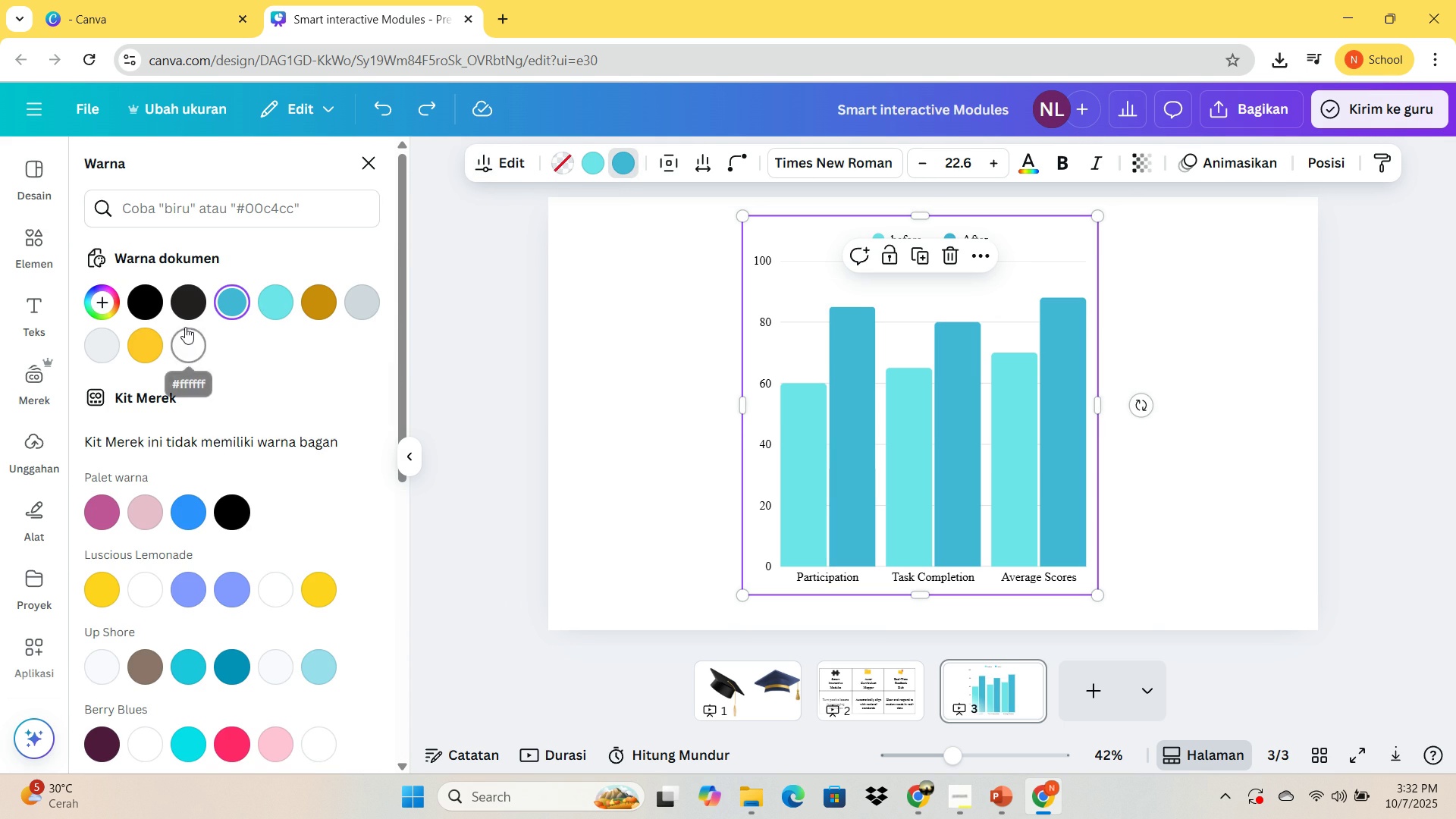 
scroll: coordinate [250, 479], scroll_direction: down, amount: 8.0
 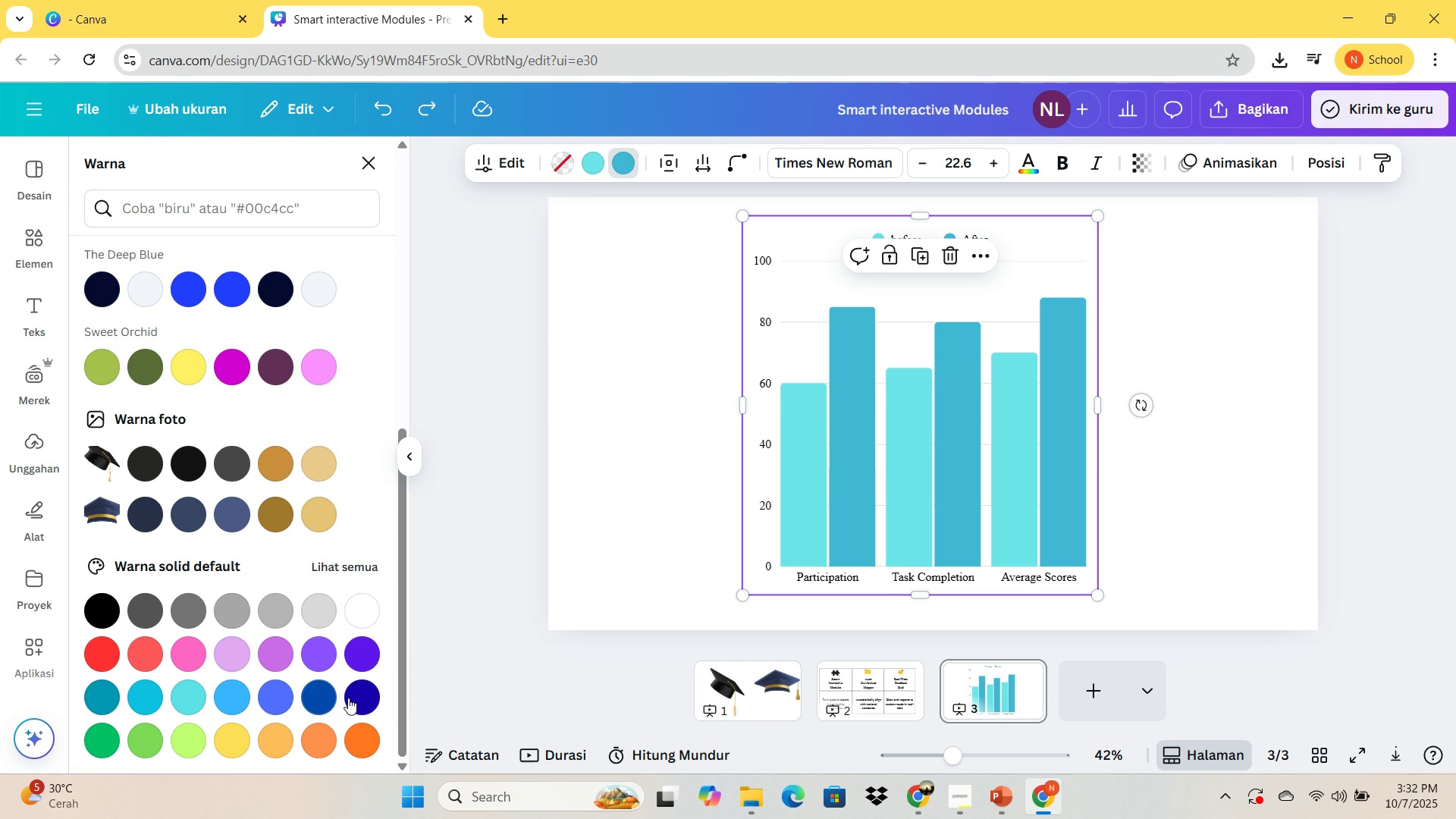 
left_click([348, 698])
 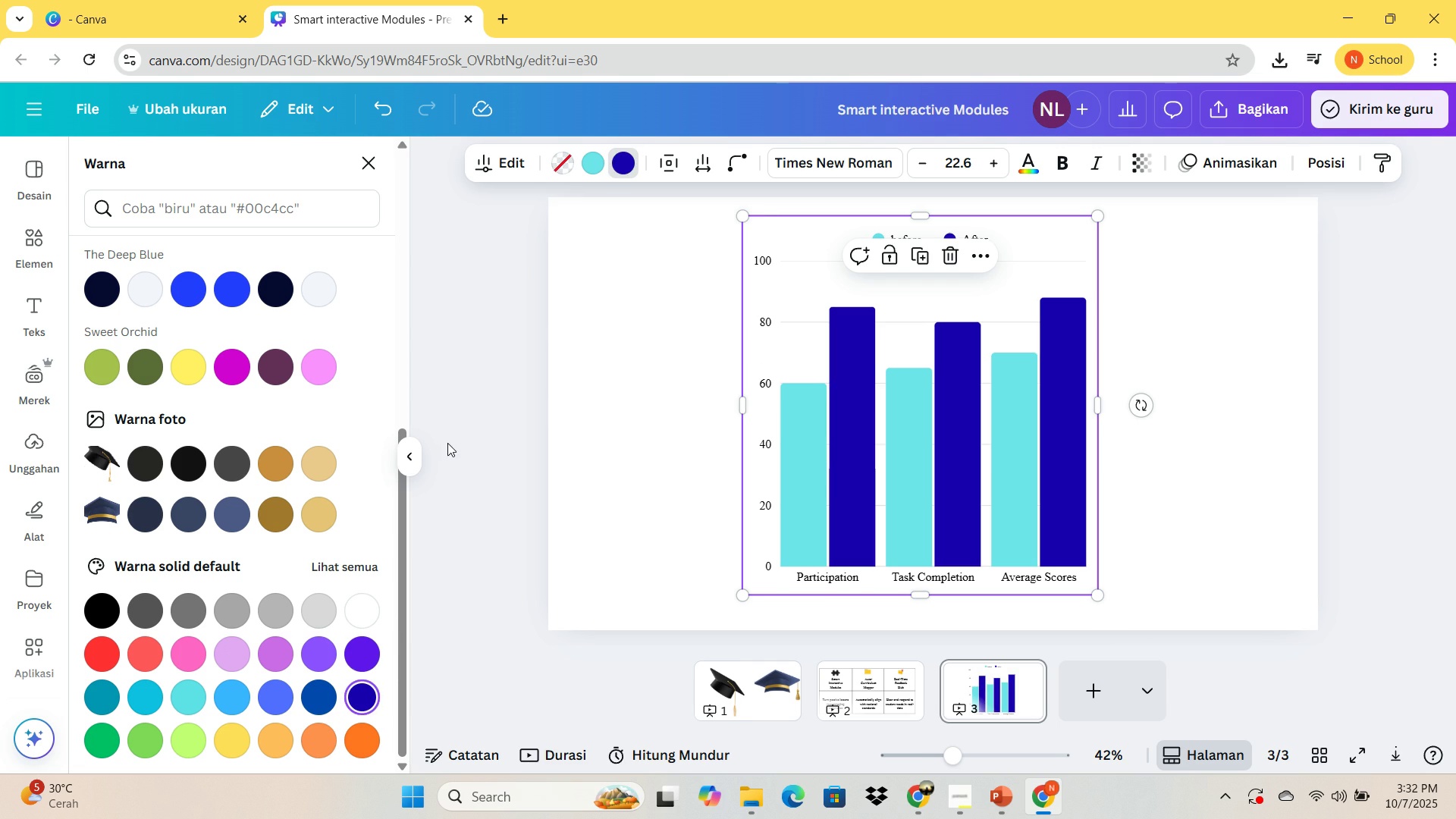 
left_click([444, 442])
 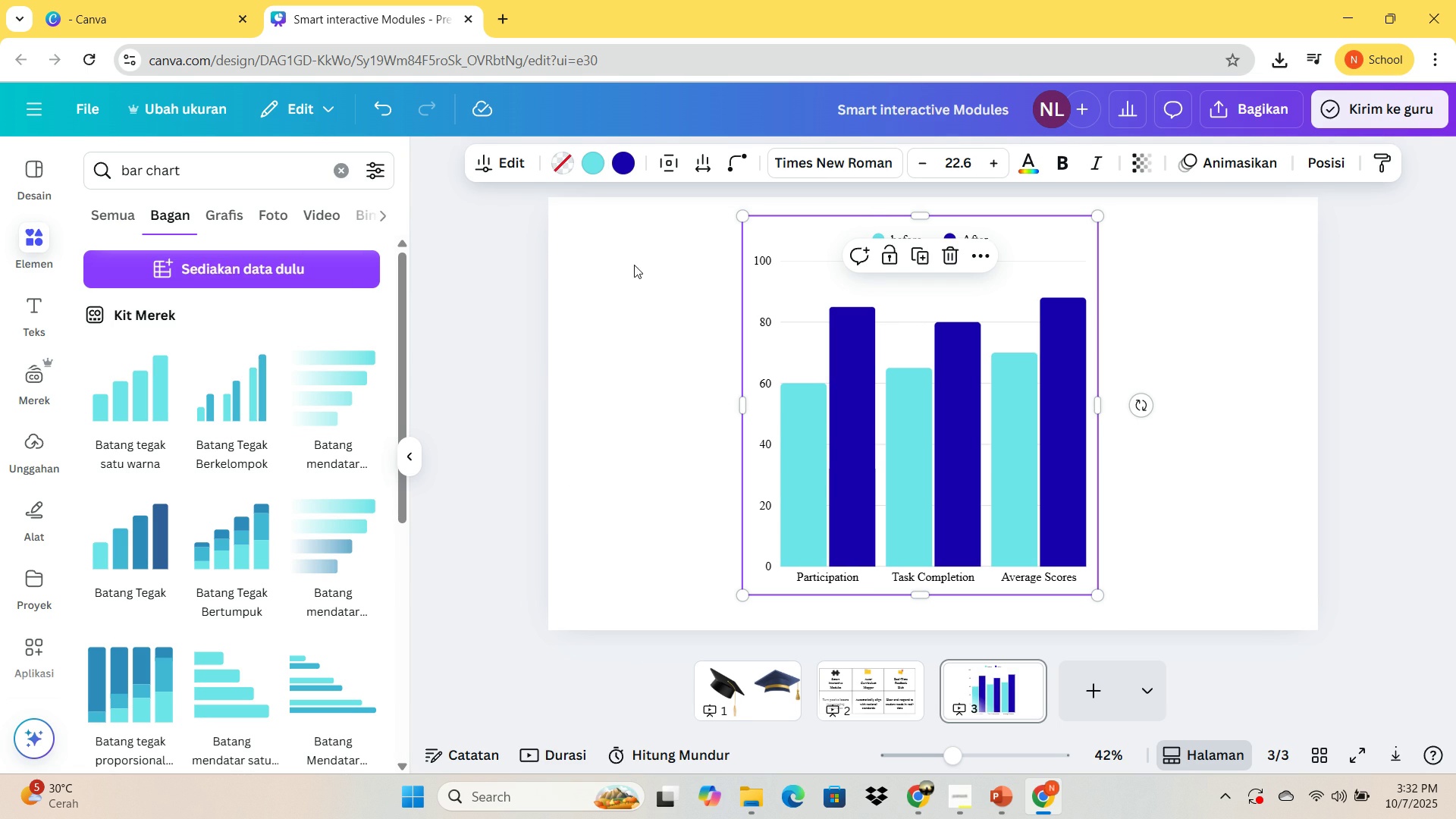 
left_click([769, 293])
 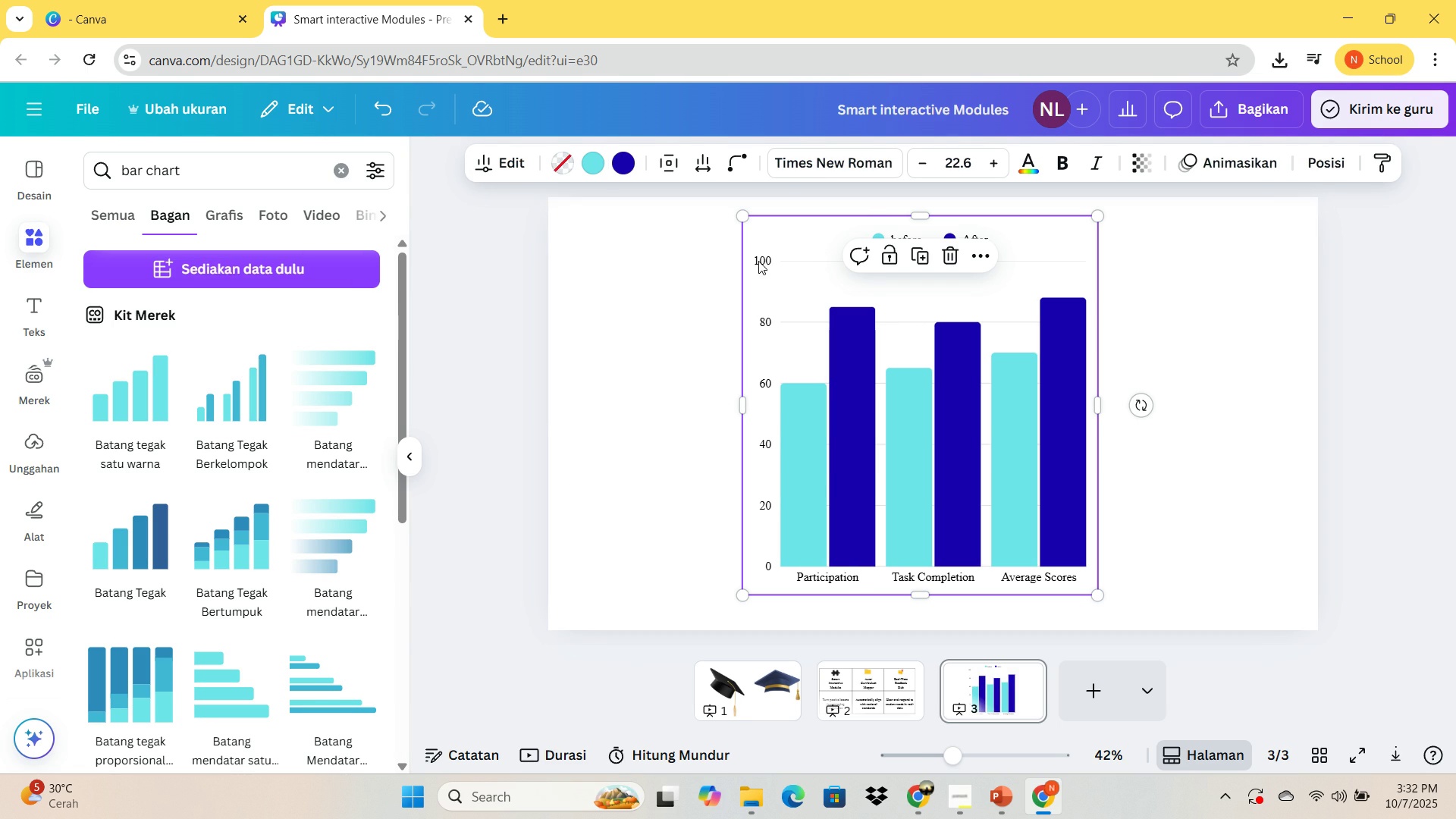 
double_click([759, 262])